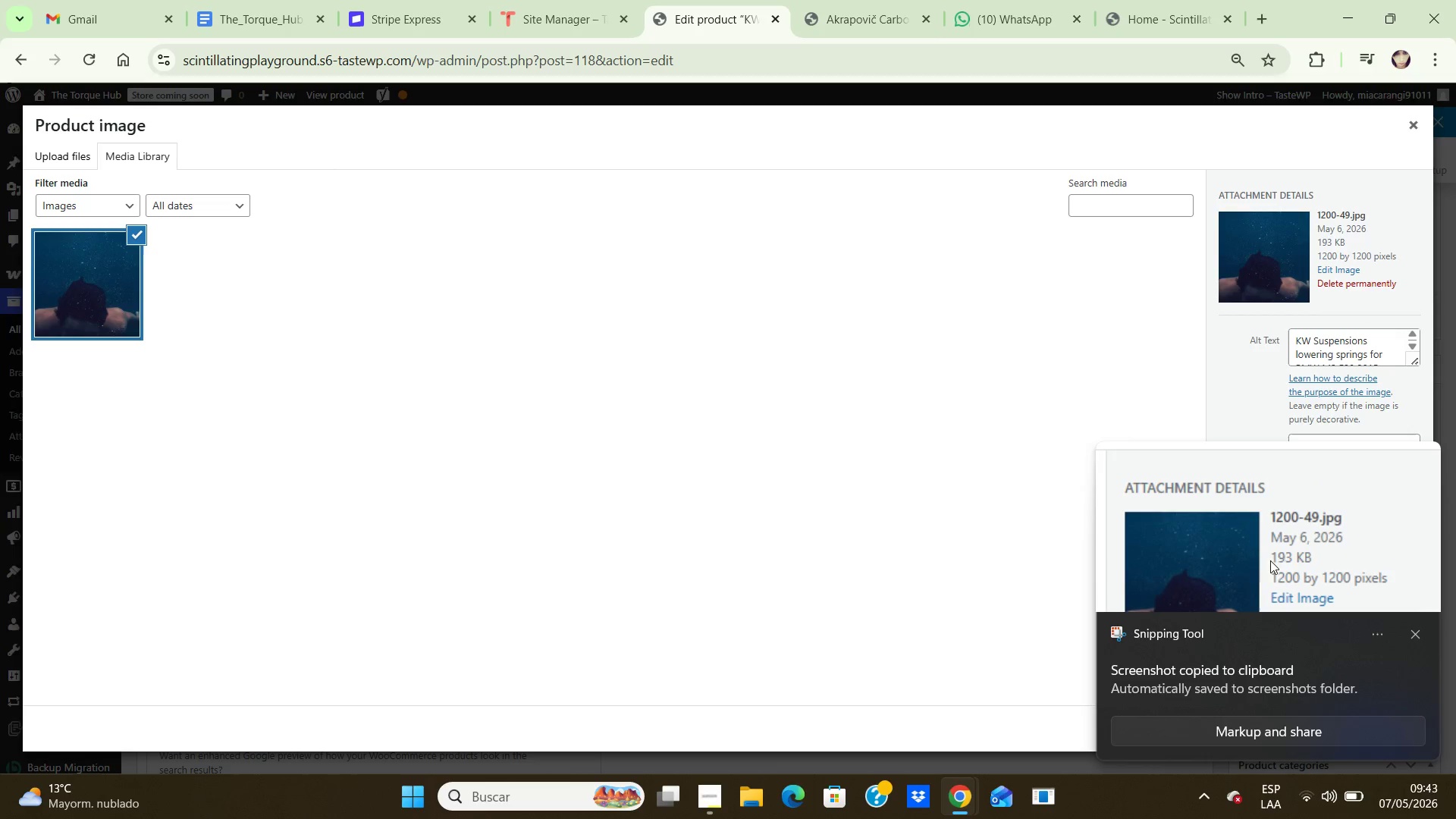 
double_click([1279, 522])
 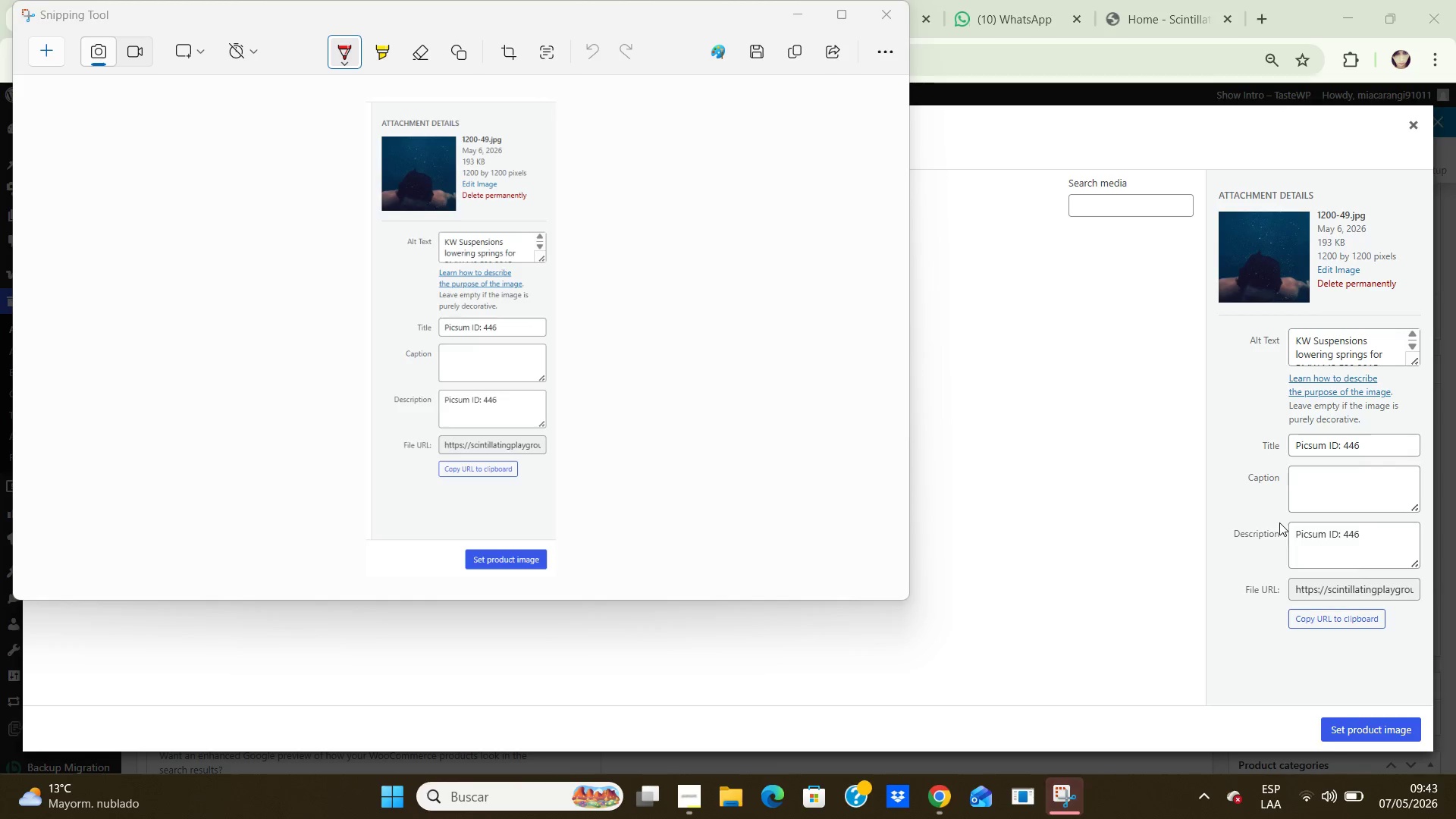 
wait(10.0)
 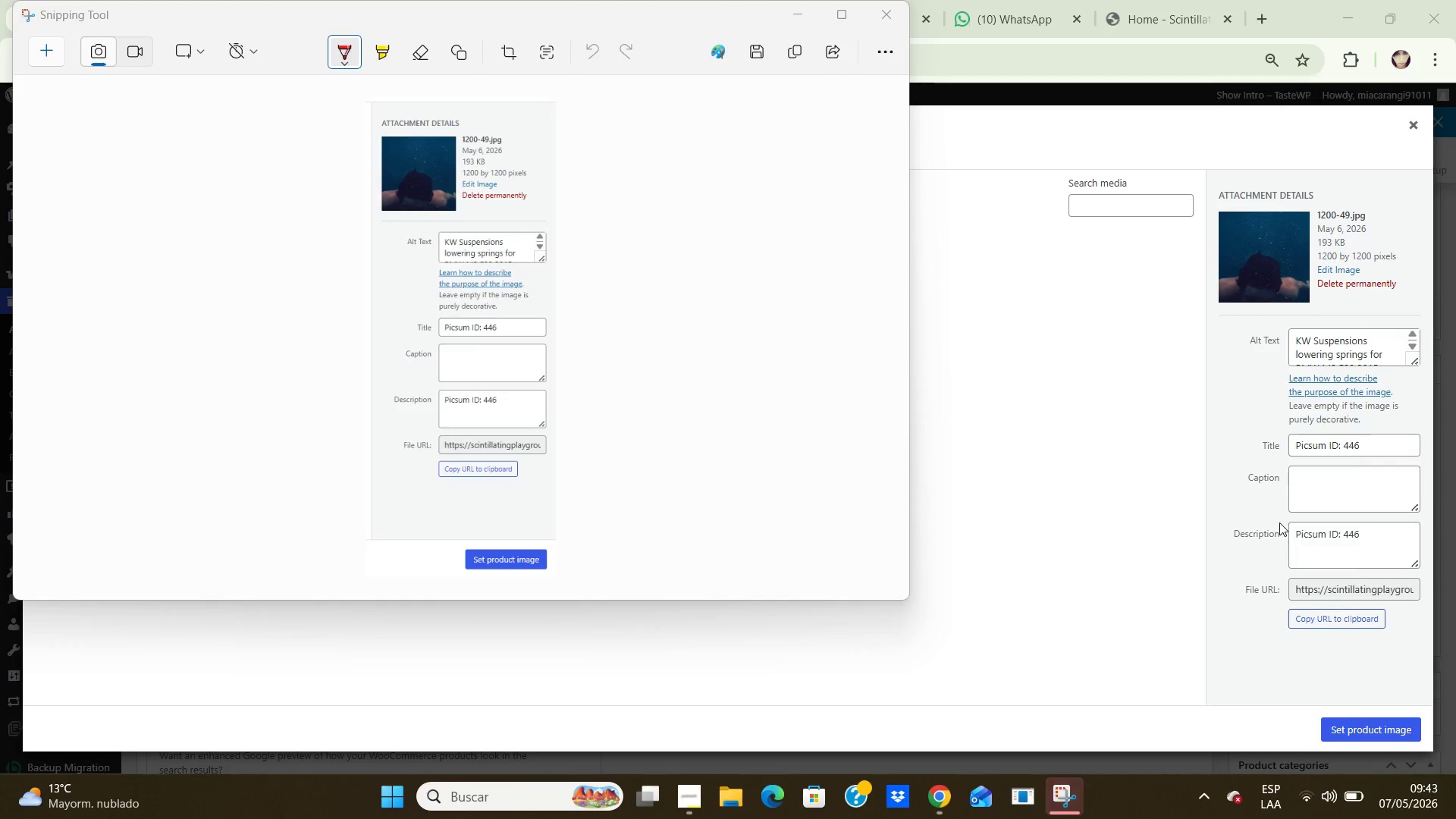 
left_click([754, 52])
 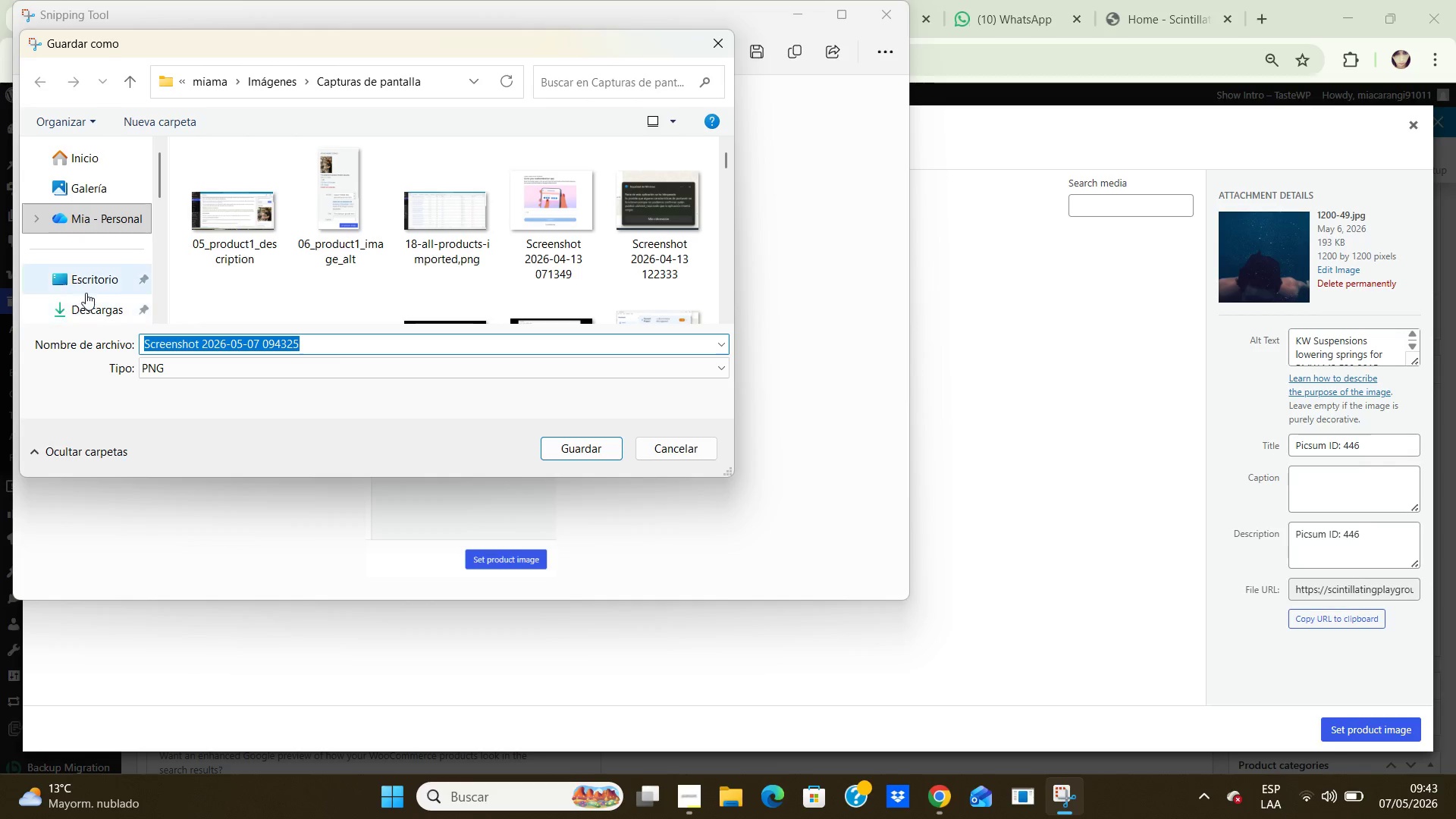 
double_click([83, 281])
 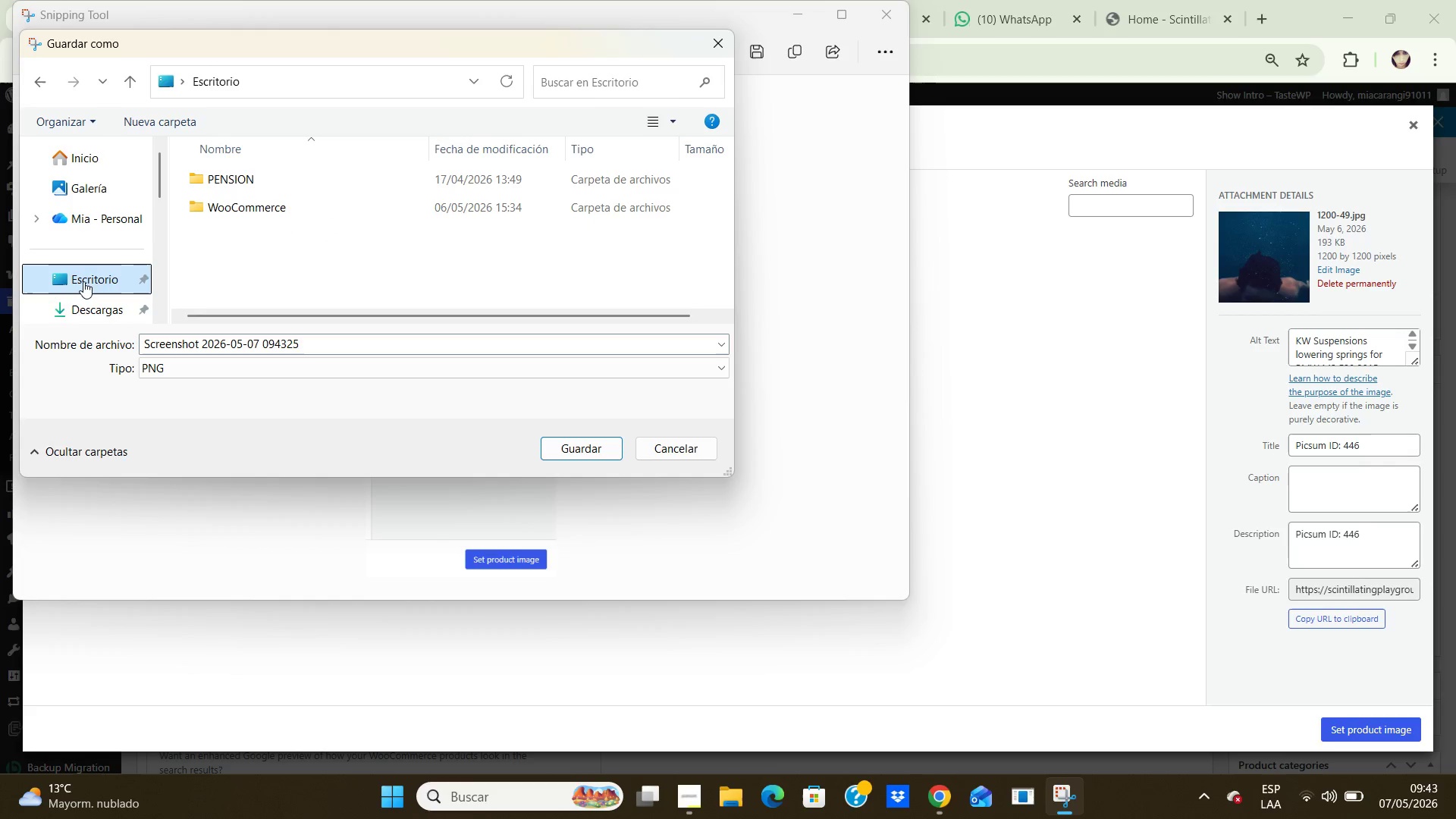 
triple_click([83, 281])
 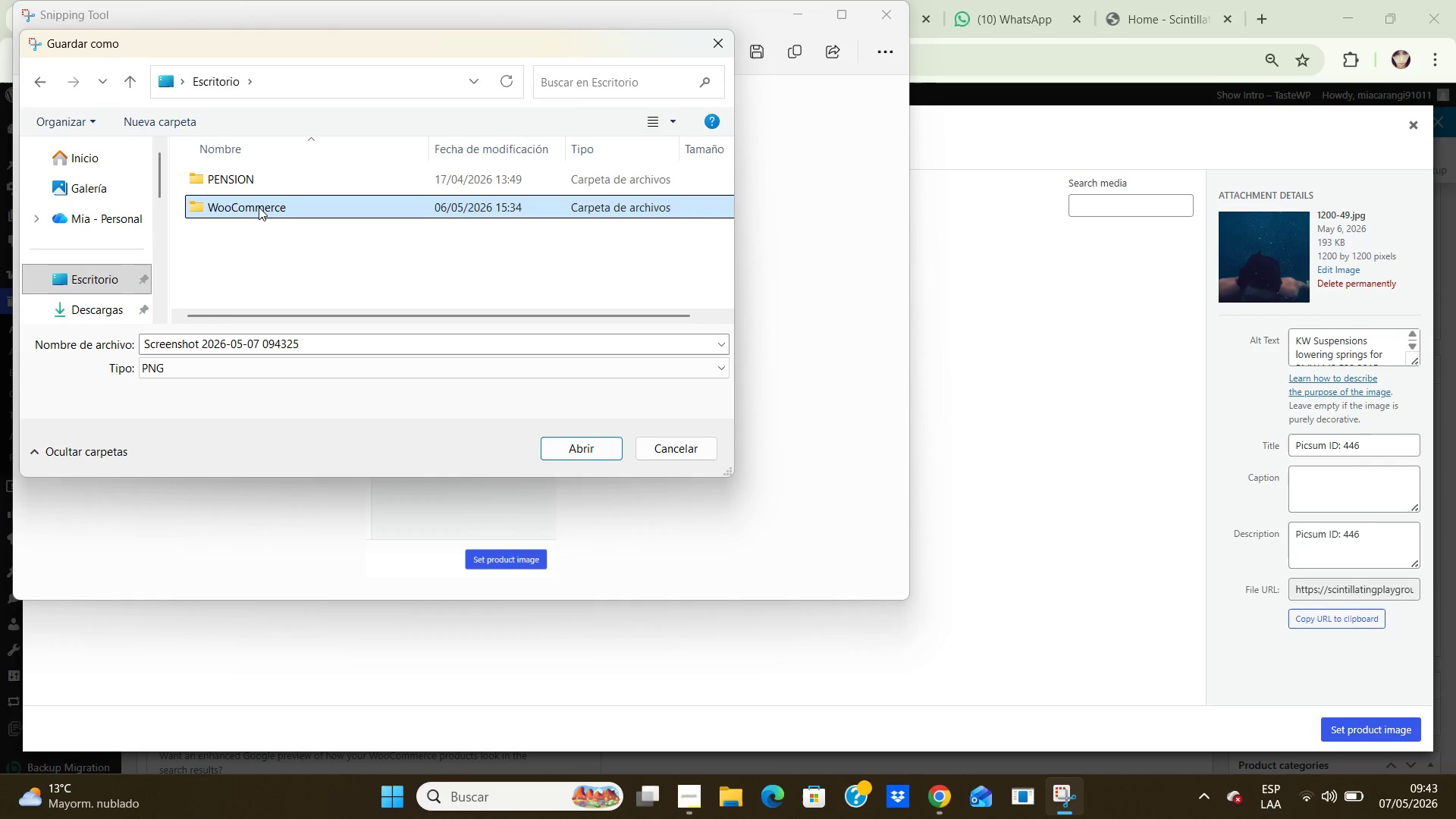 
double_click([259, 207])
 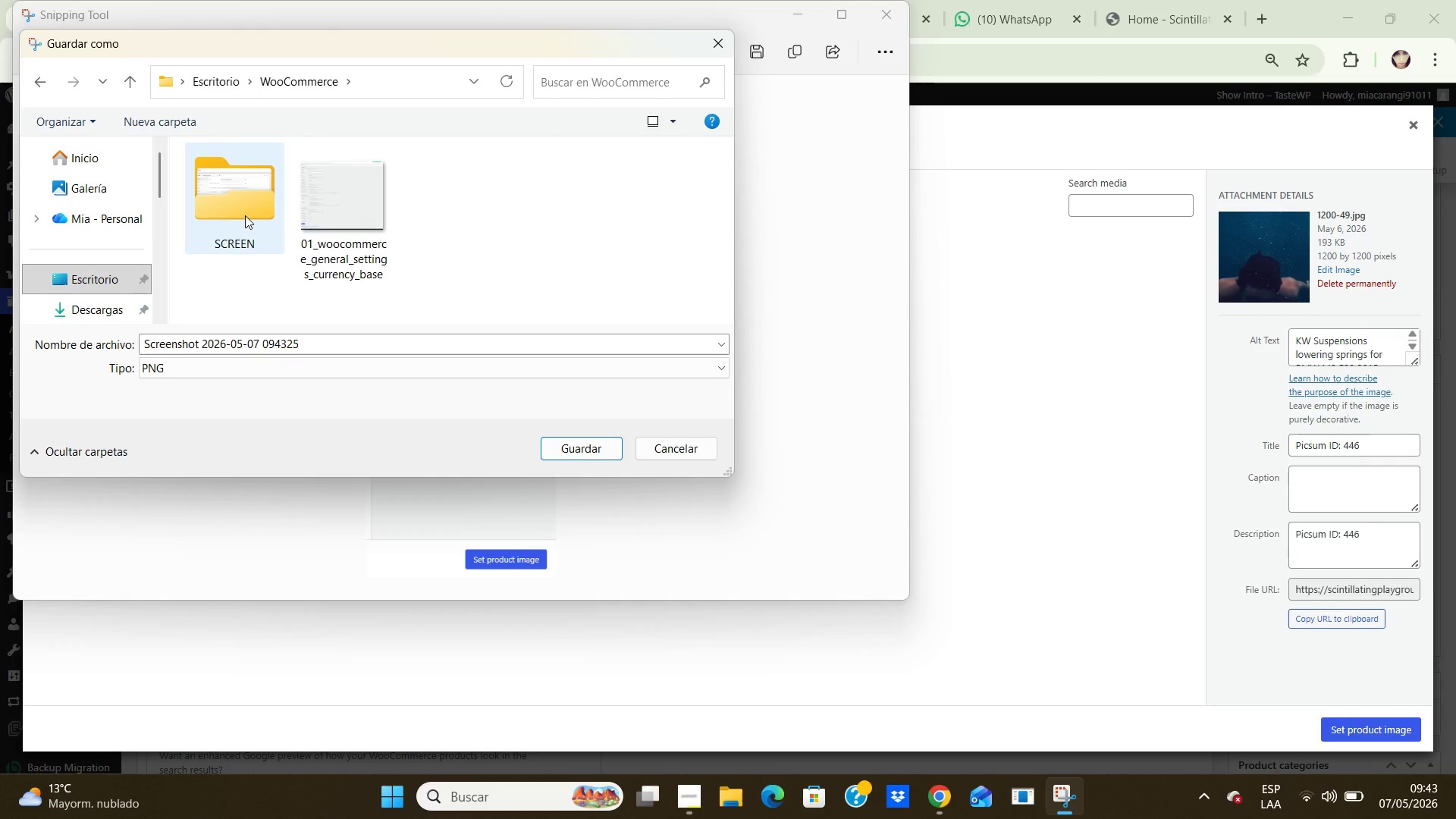 
double_click([245, 215])
 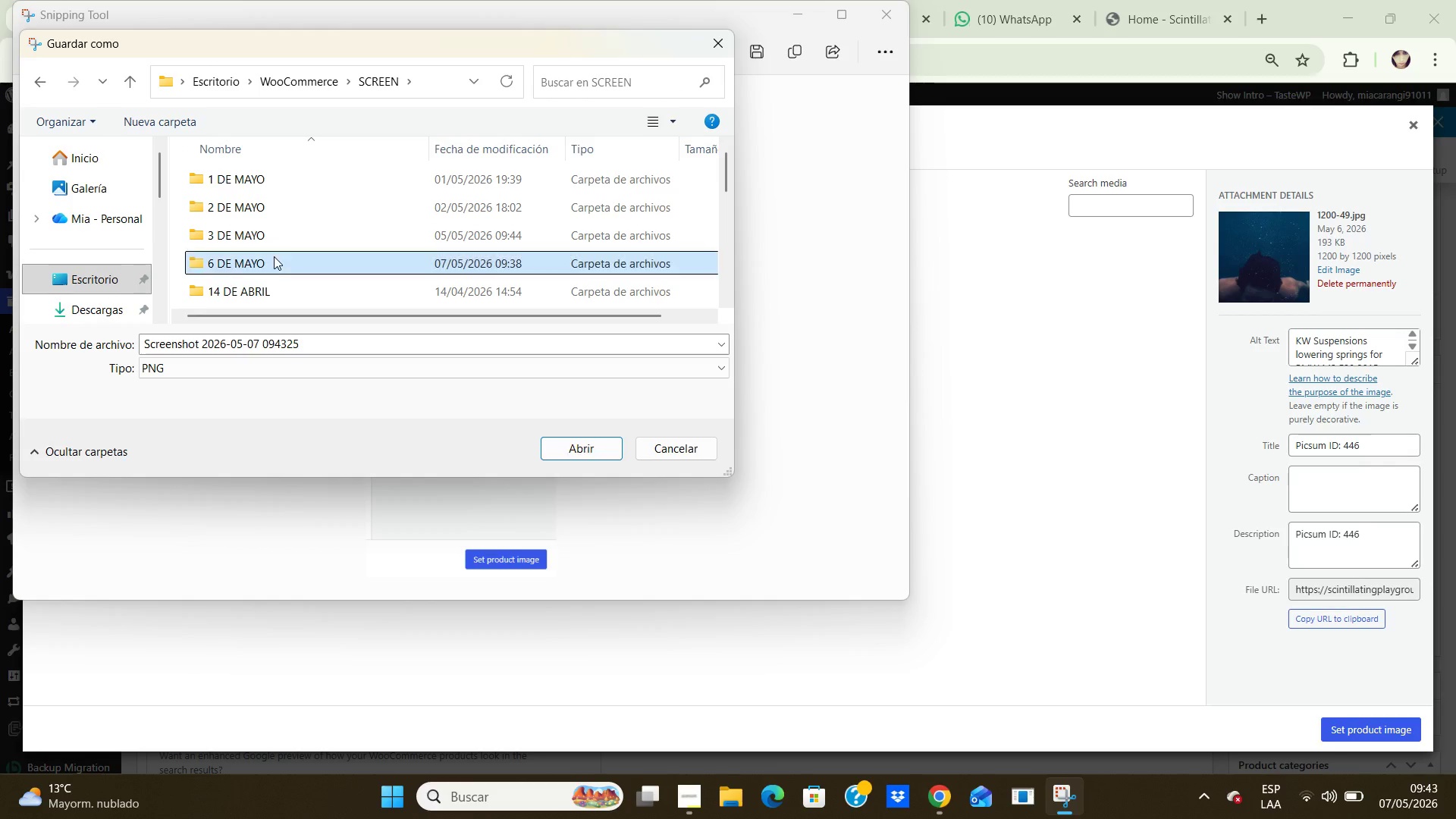 
double_click([273, 256])
 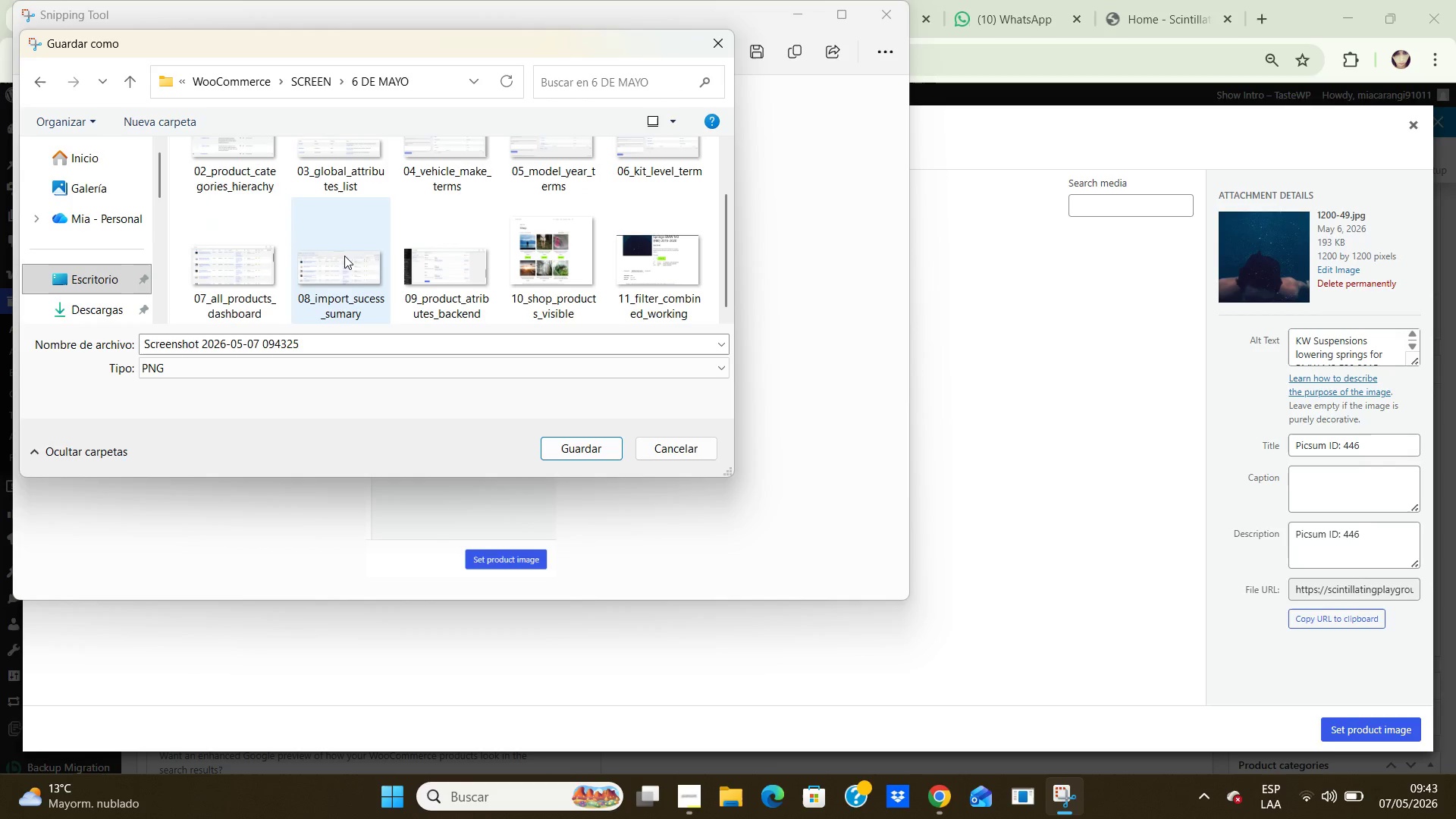 
scroll: coordinate [344, 257], scroll_direction: down, amount: 6.0
 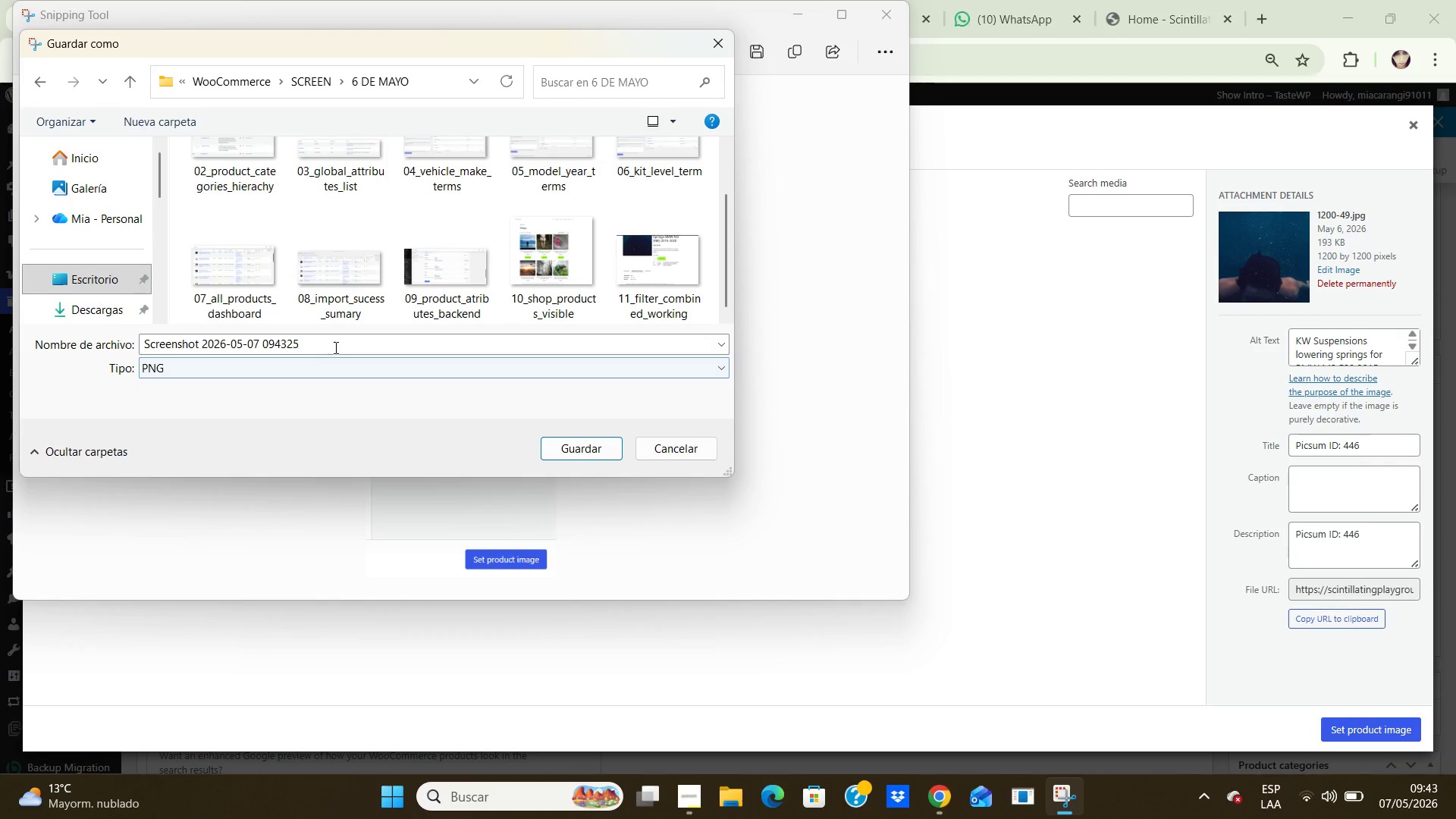 
left_click([332, 347])
 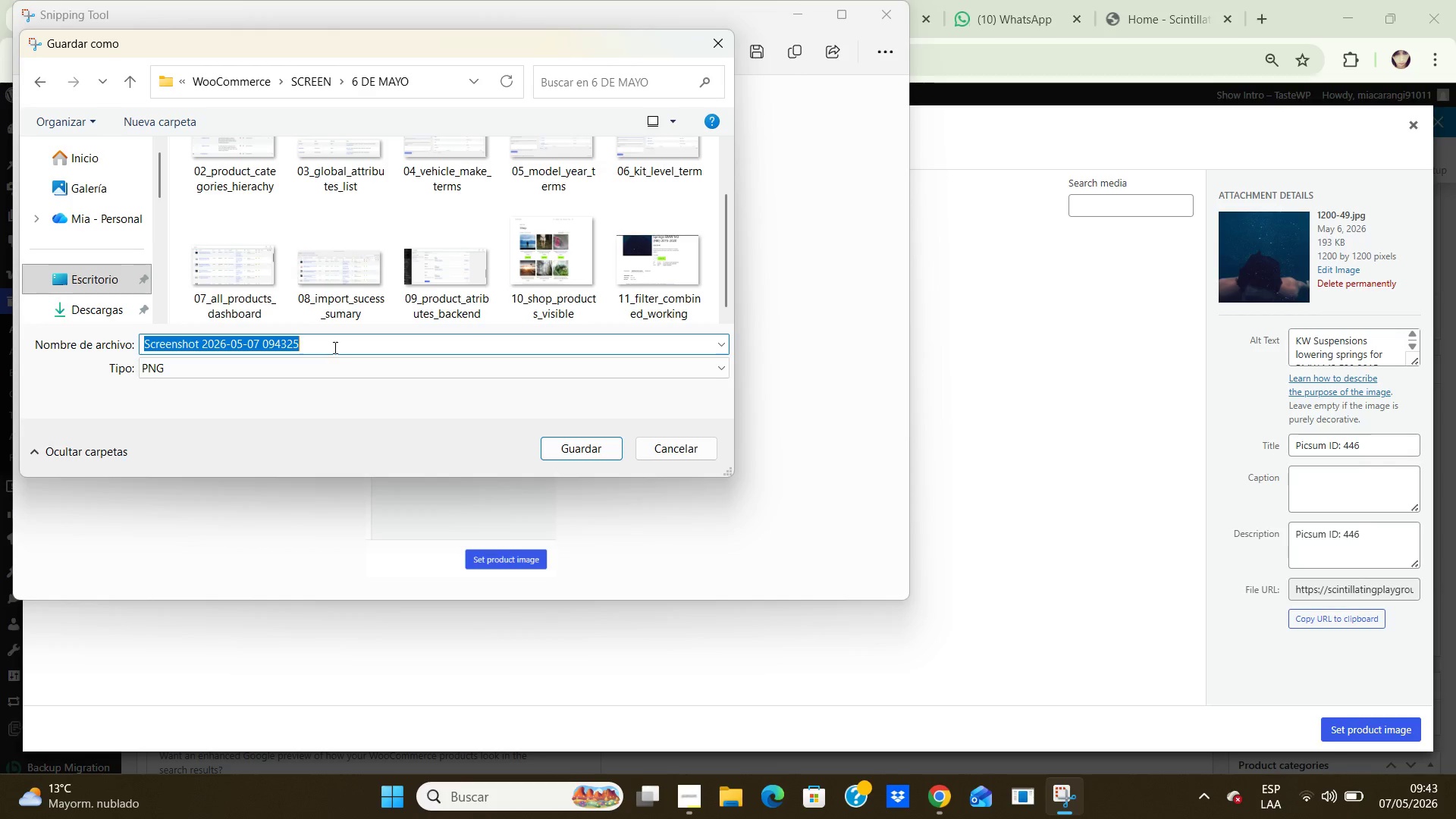 
type(12-all )
key(Backspace)
type(-)
key(Backspace)
type(_text_peoduct)
key(Backspace)
key(Backspace)
key(Backspace)
key(Backspace)
key(Backspace)
key(Backspace)
type(roduct)
 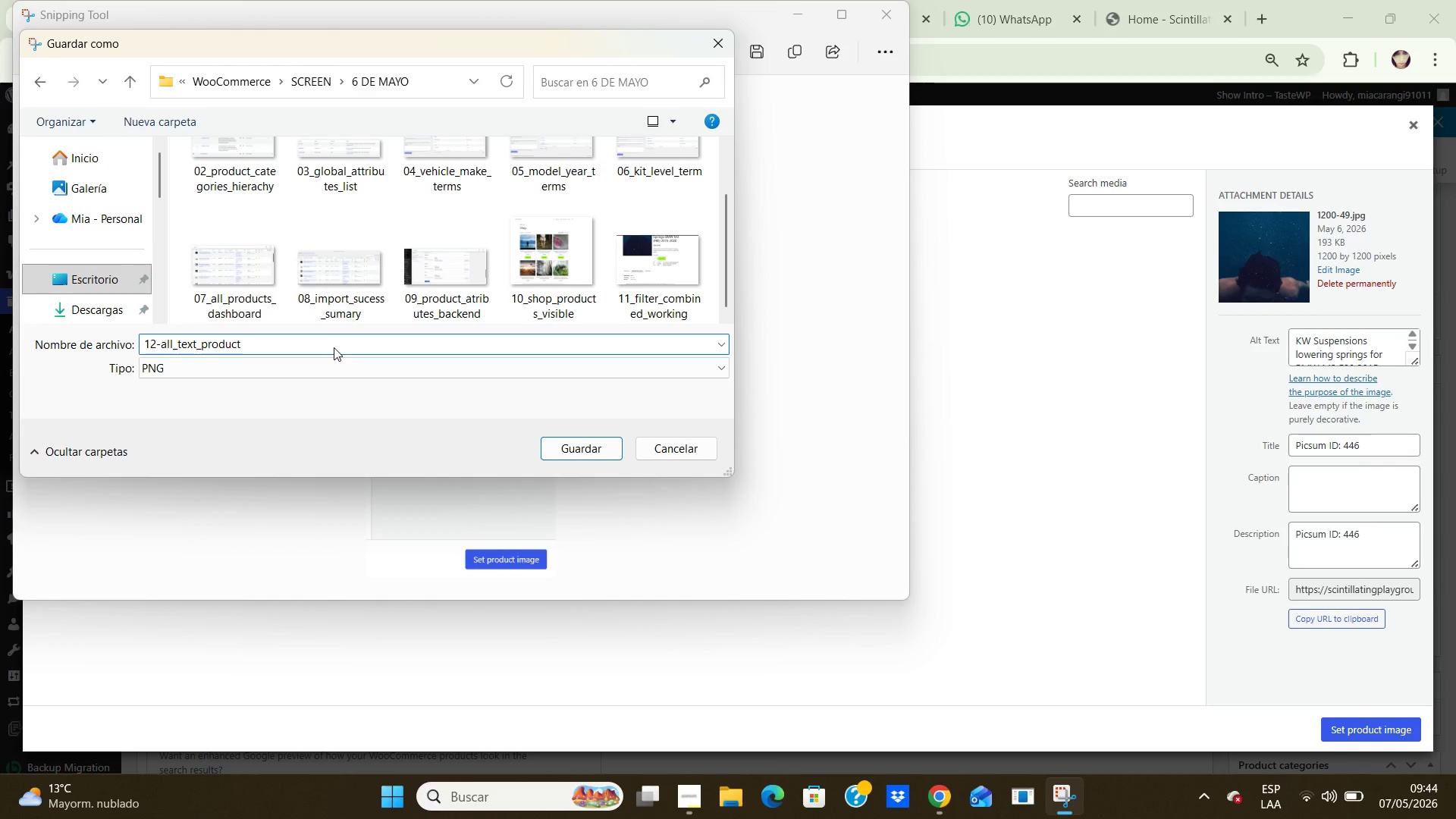 
wait(8.33)
 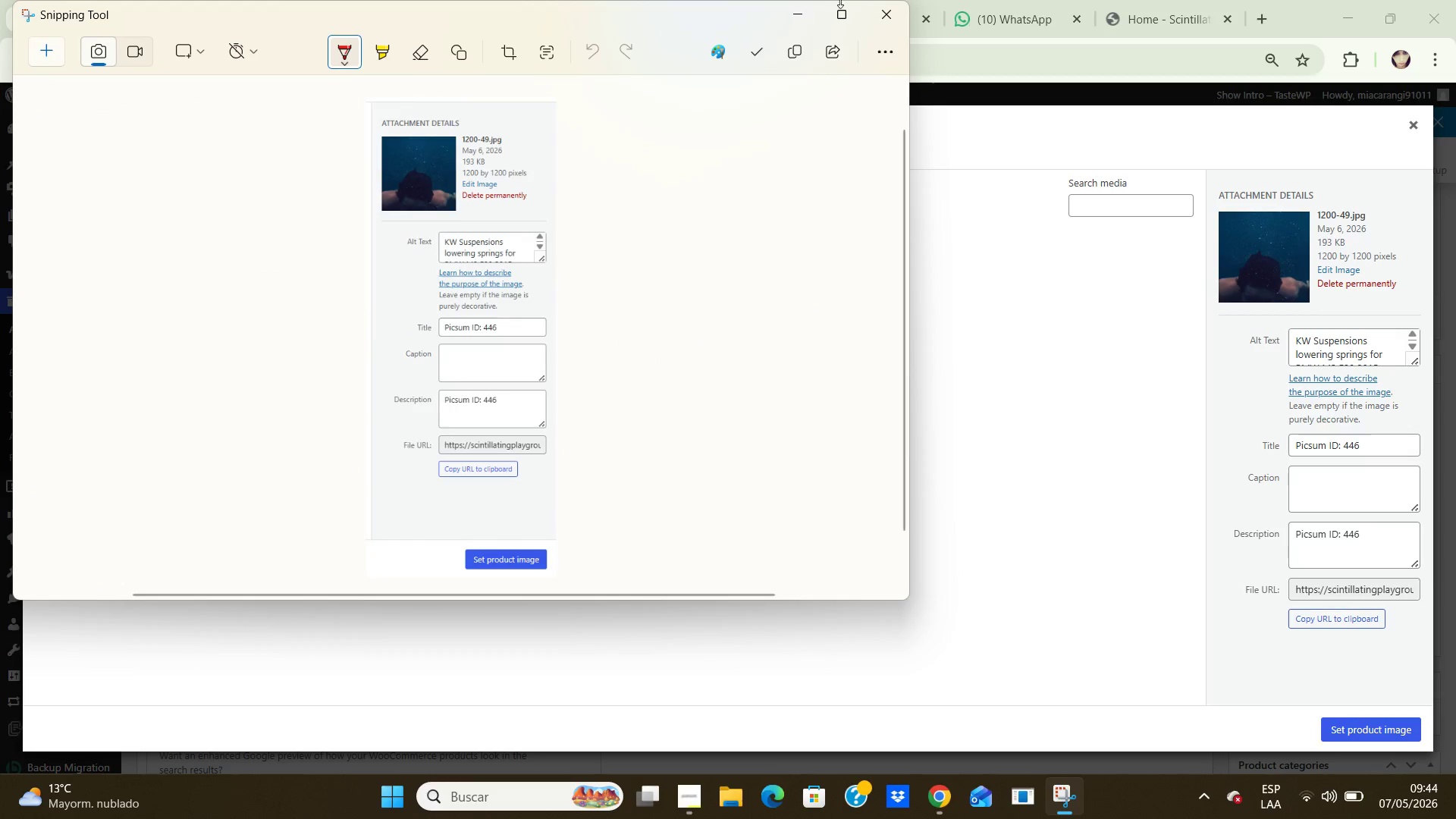 
double_click([874, 17])
 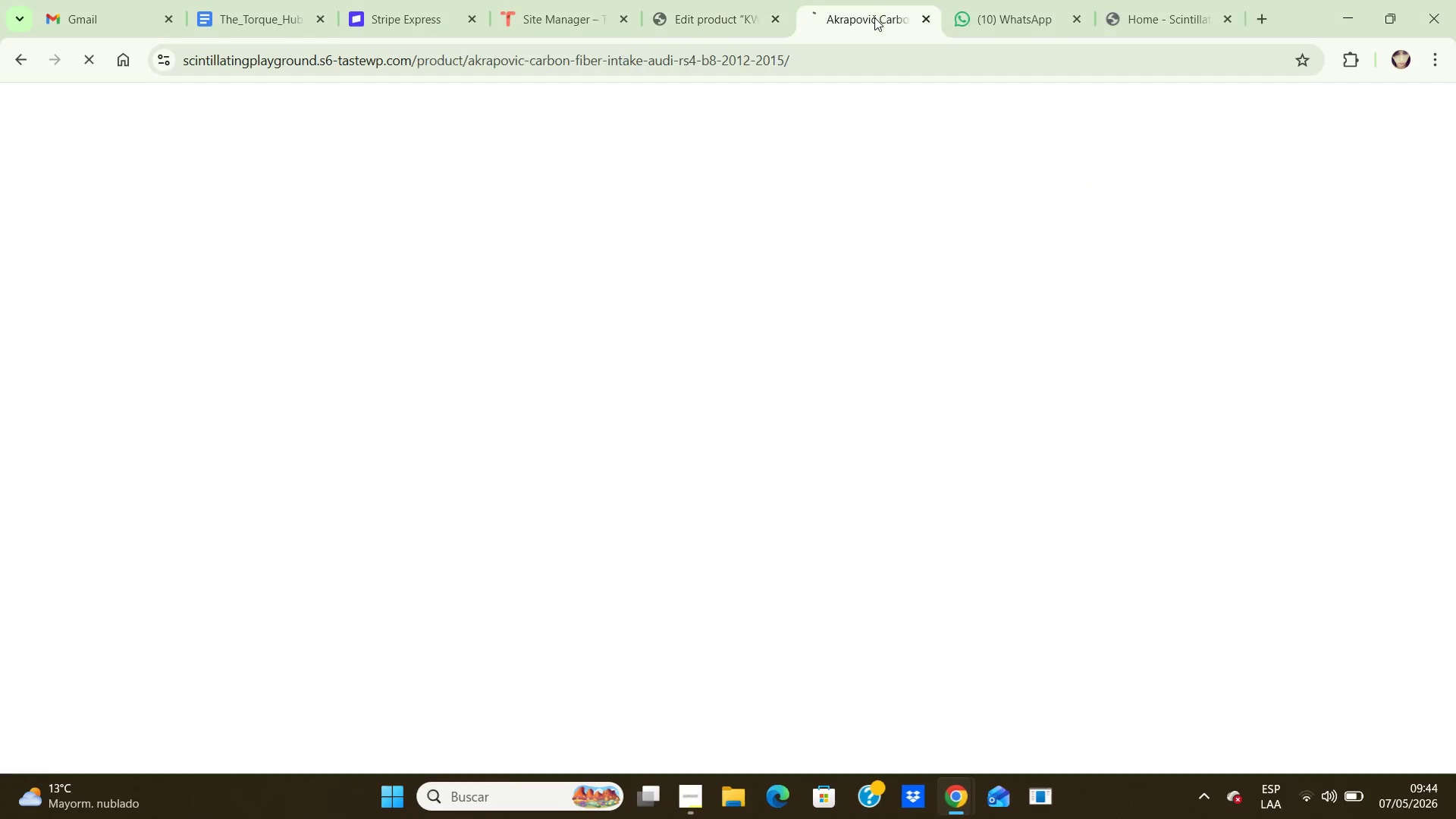 
triple_click([874, 17])
 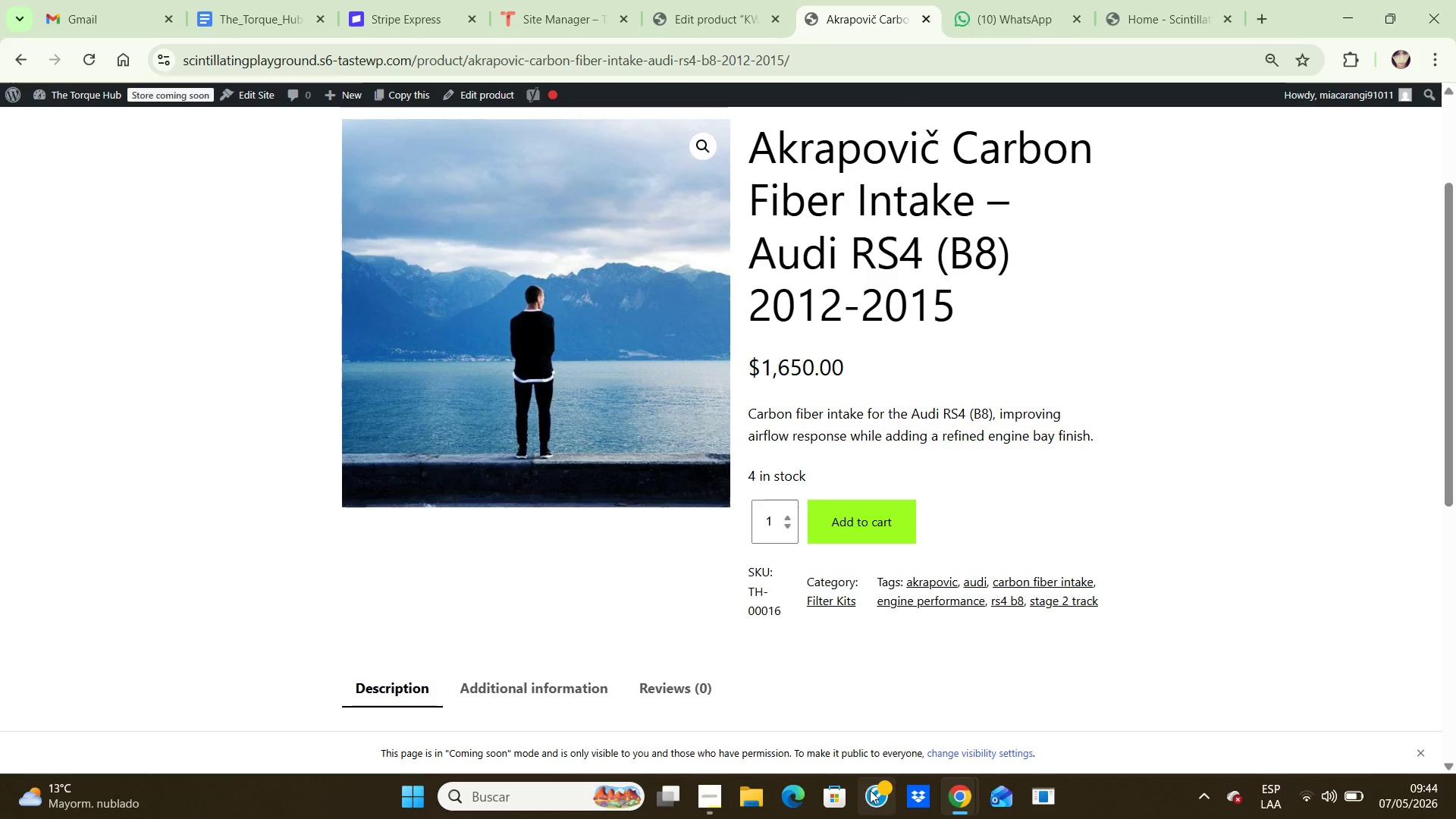 
left_click([712, 801])